 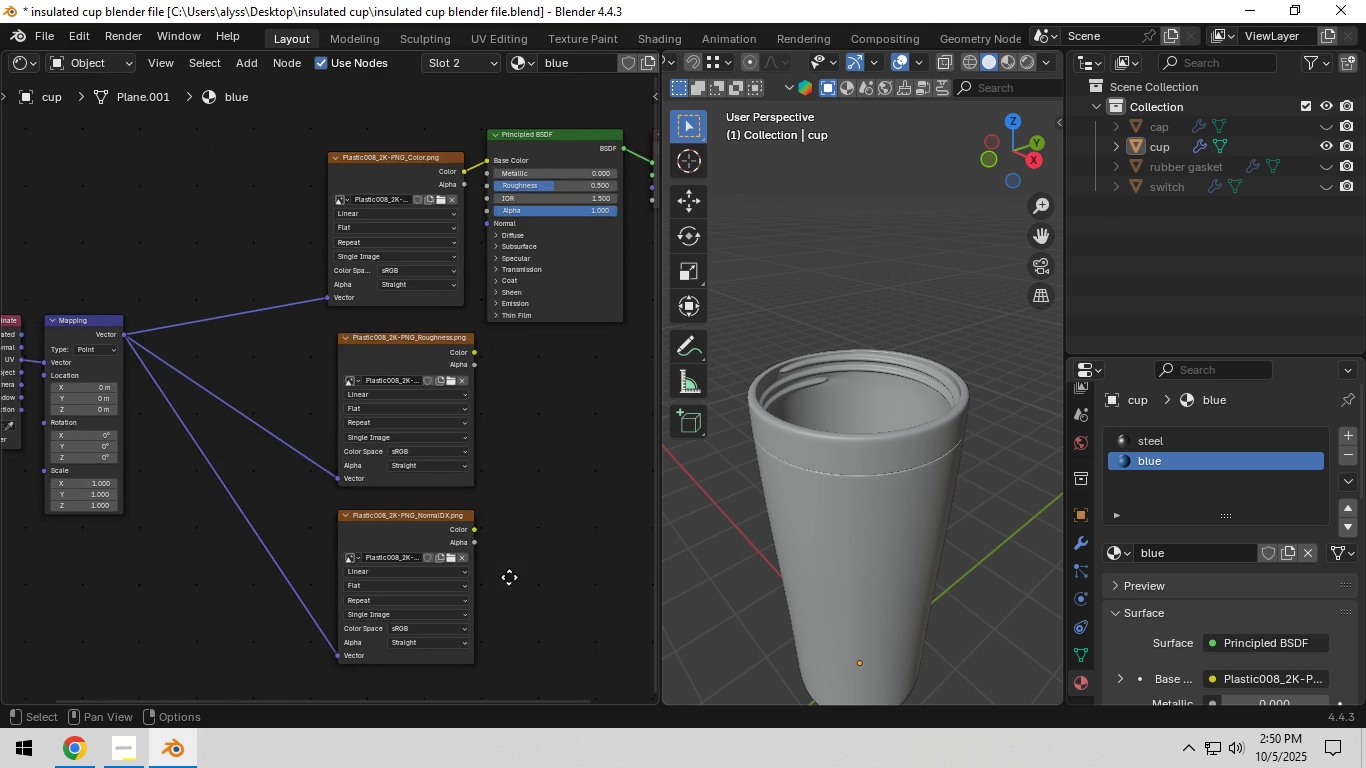 
scroll: coordinate [430, 473], scroll_direction: up, amount: 4.0
 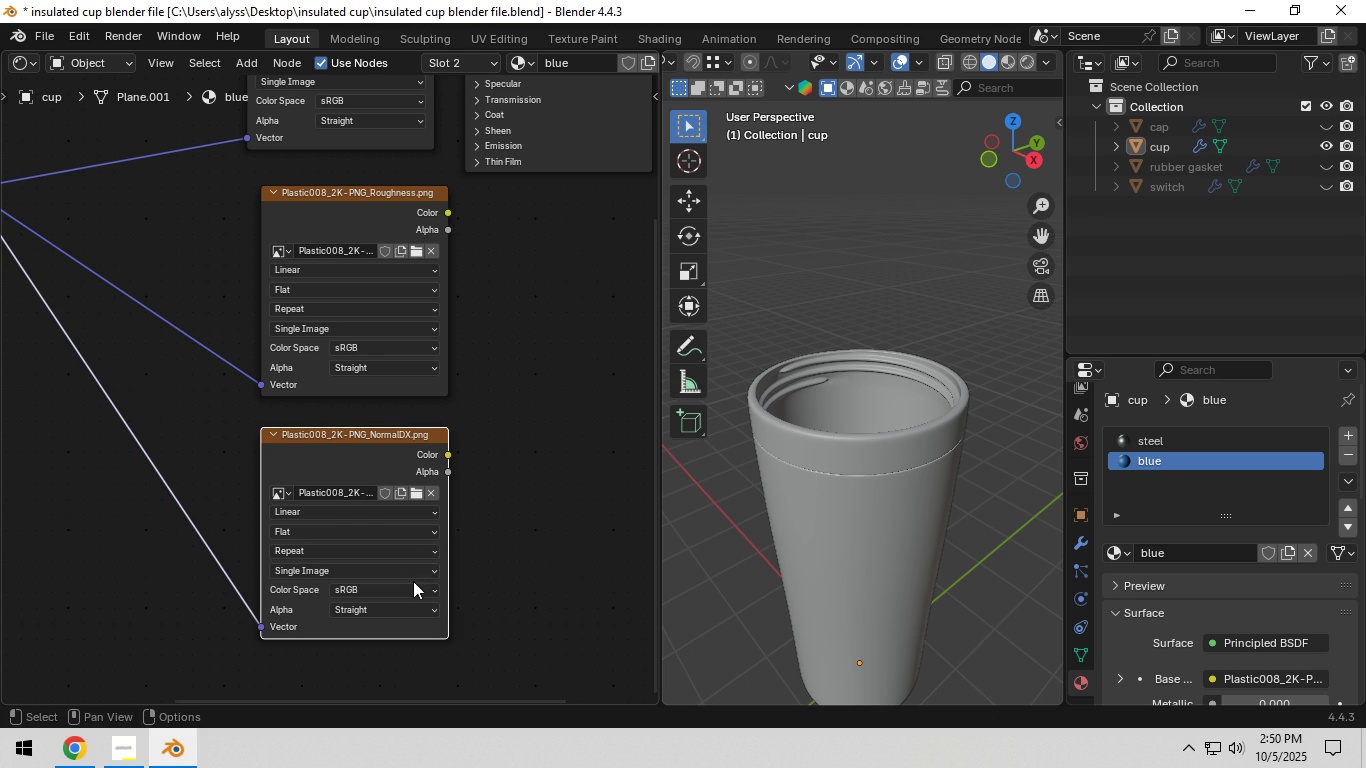 
double_click([410, 589])
 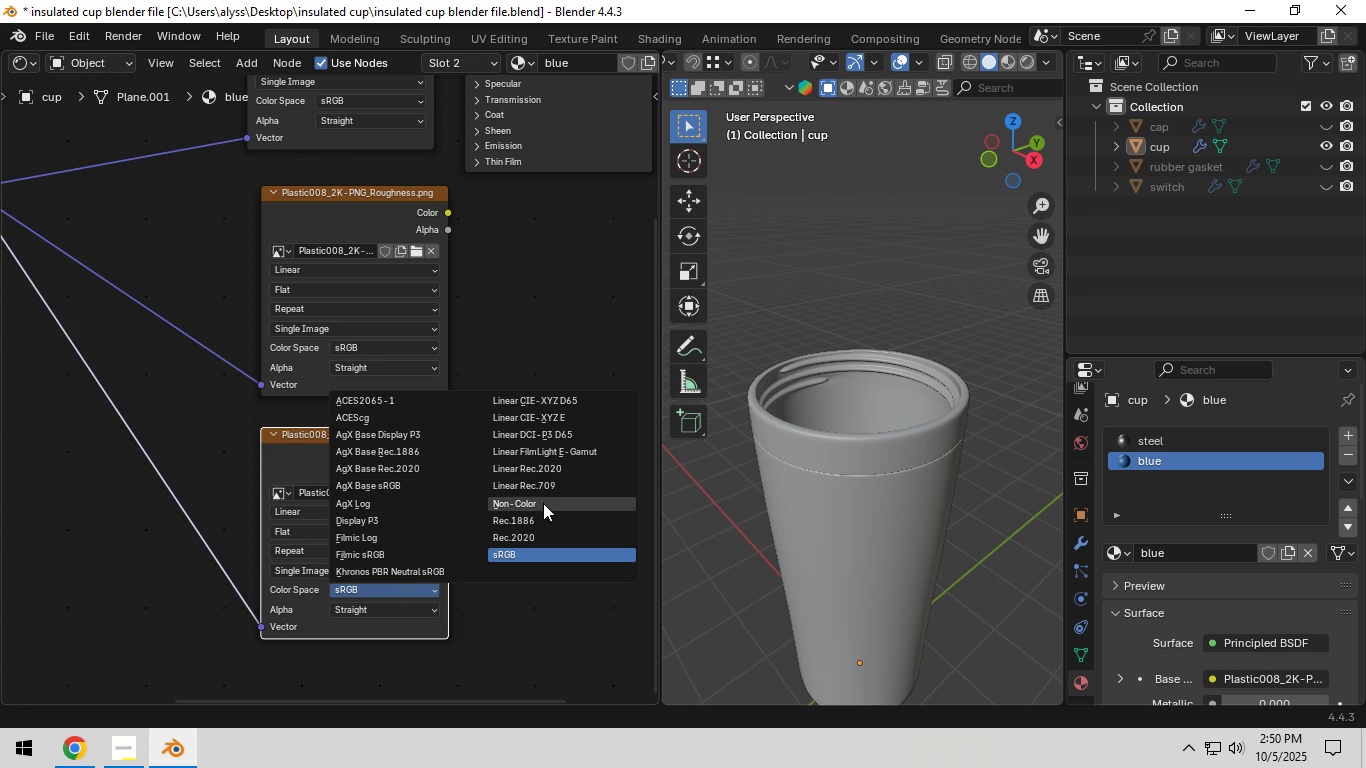 
left_click([543, 501])
 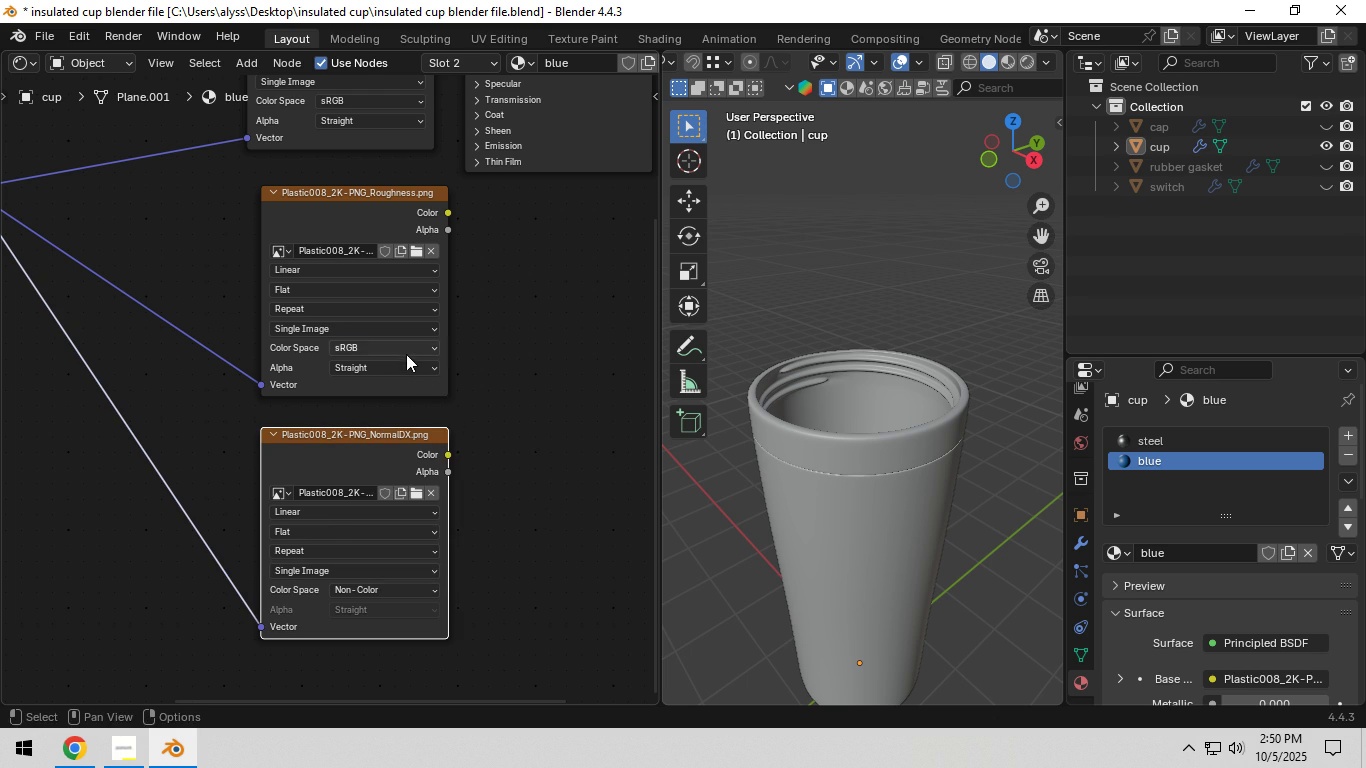 
left_click([406, 354])
 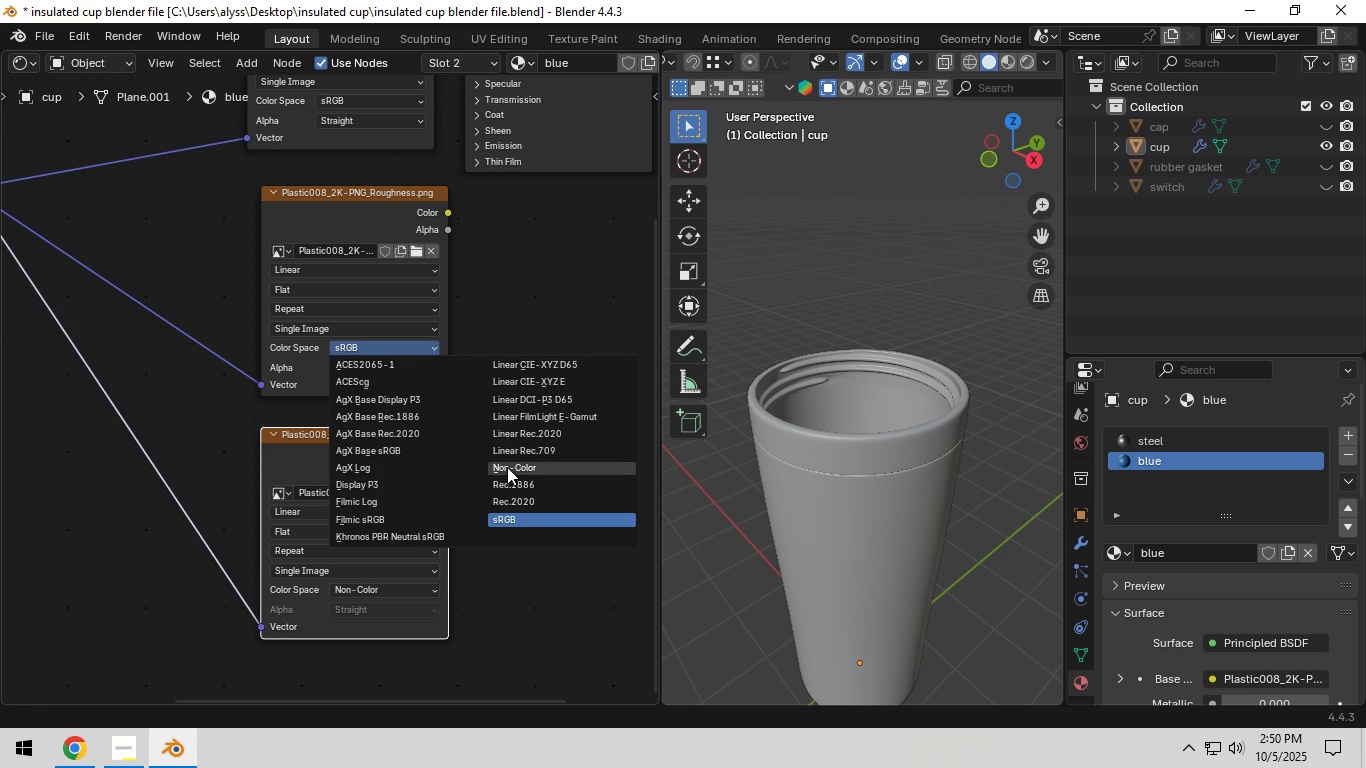 
left_click([507, 467])